 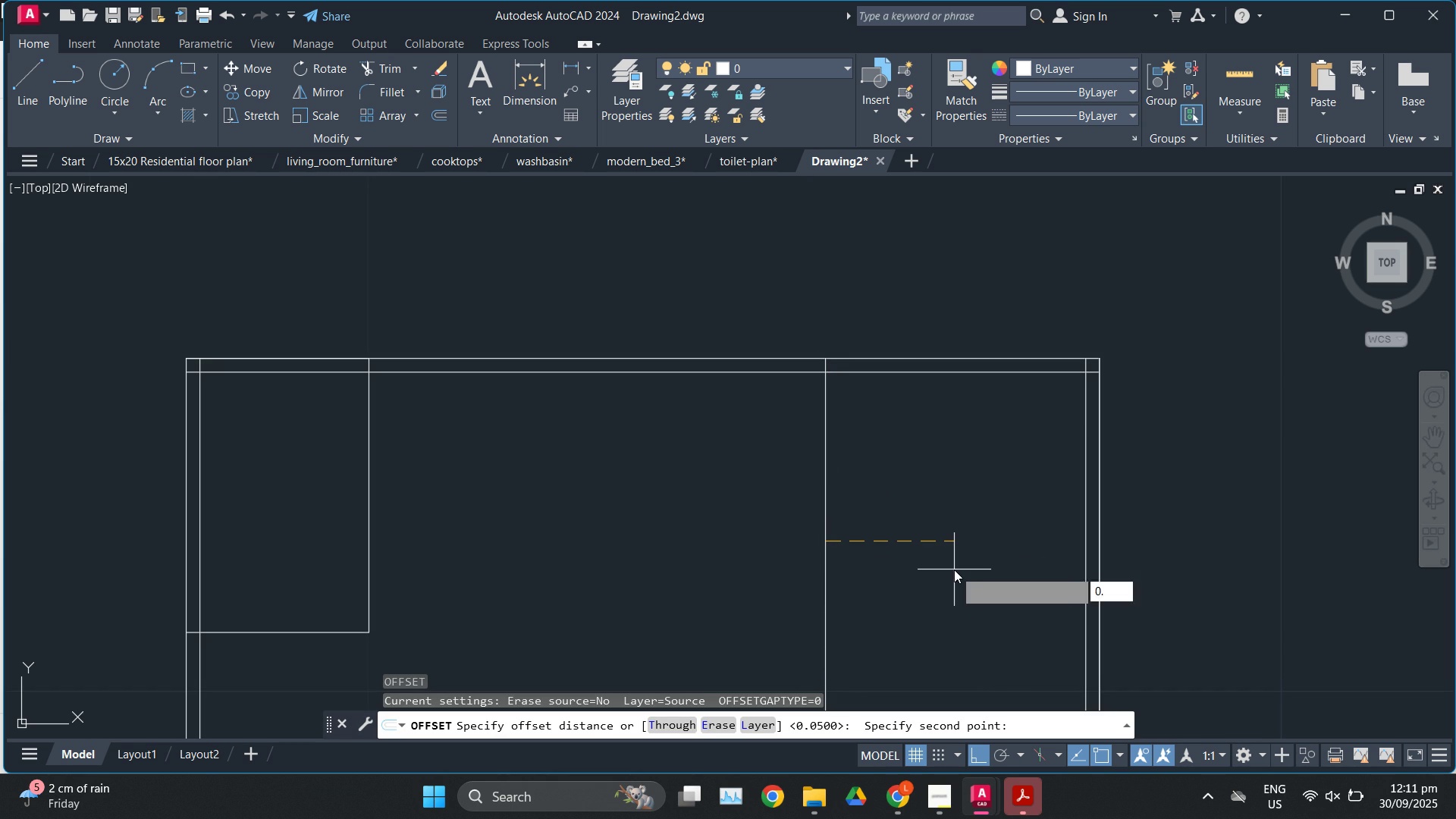 
key(NumpadDecimal)
 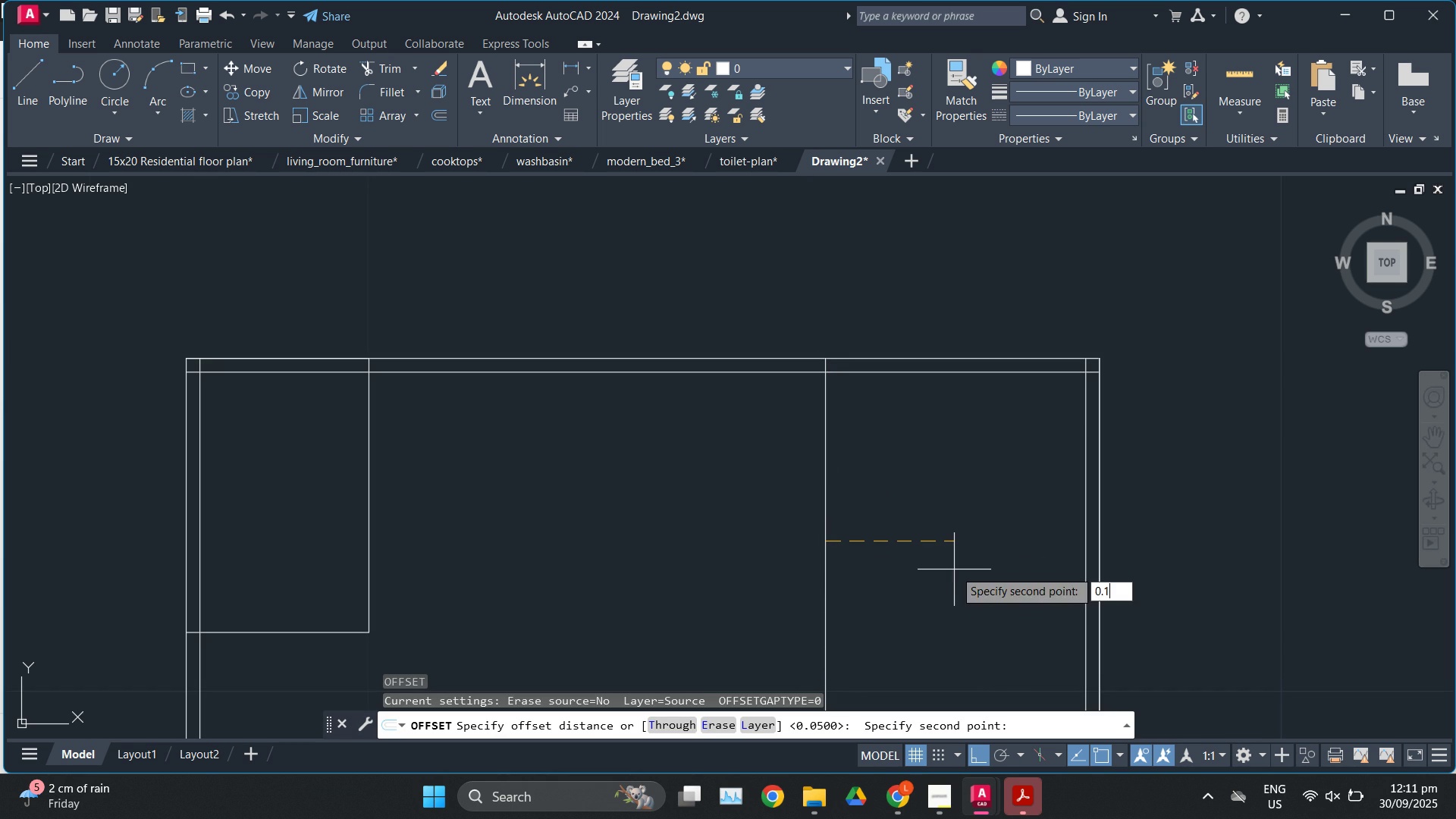 
key(Numpad1)
 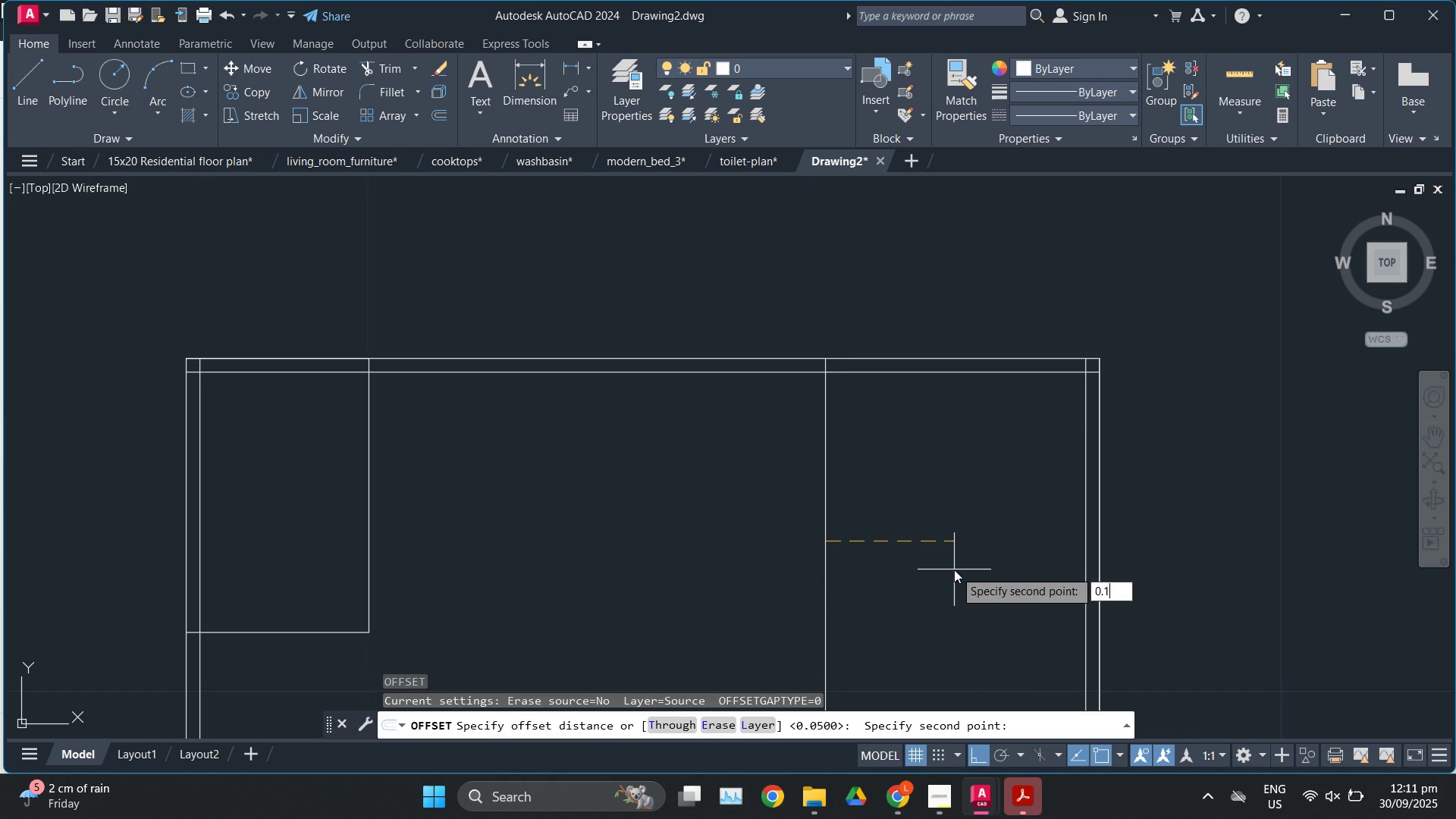 
key(Enter)
 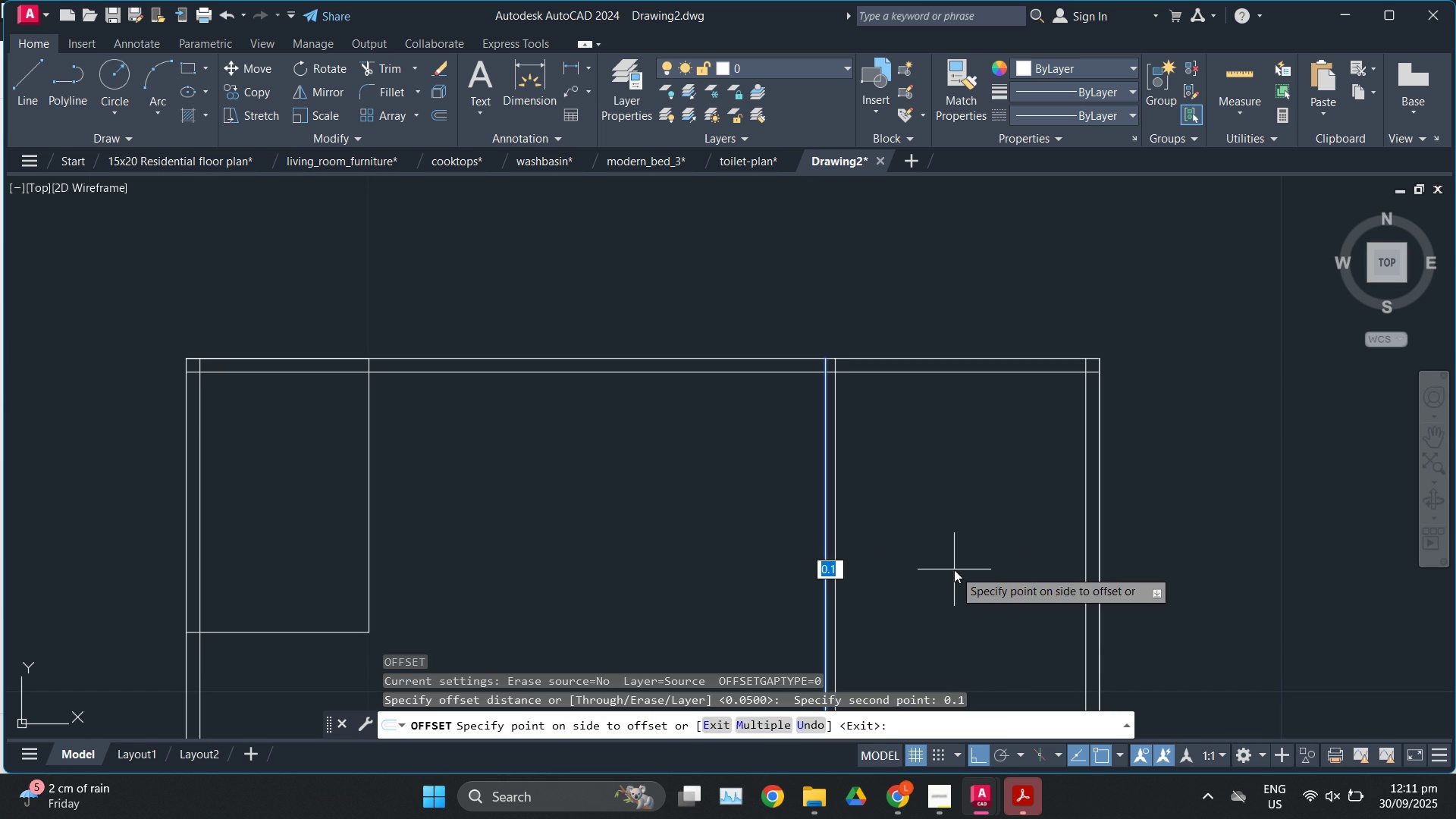 
left_click([954, 570])
 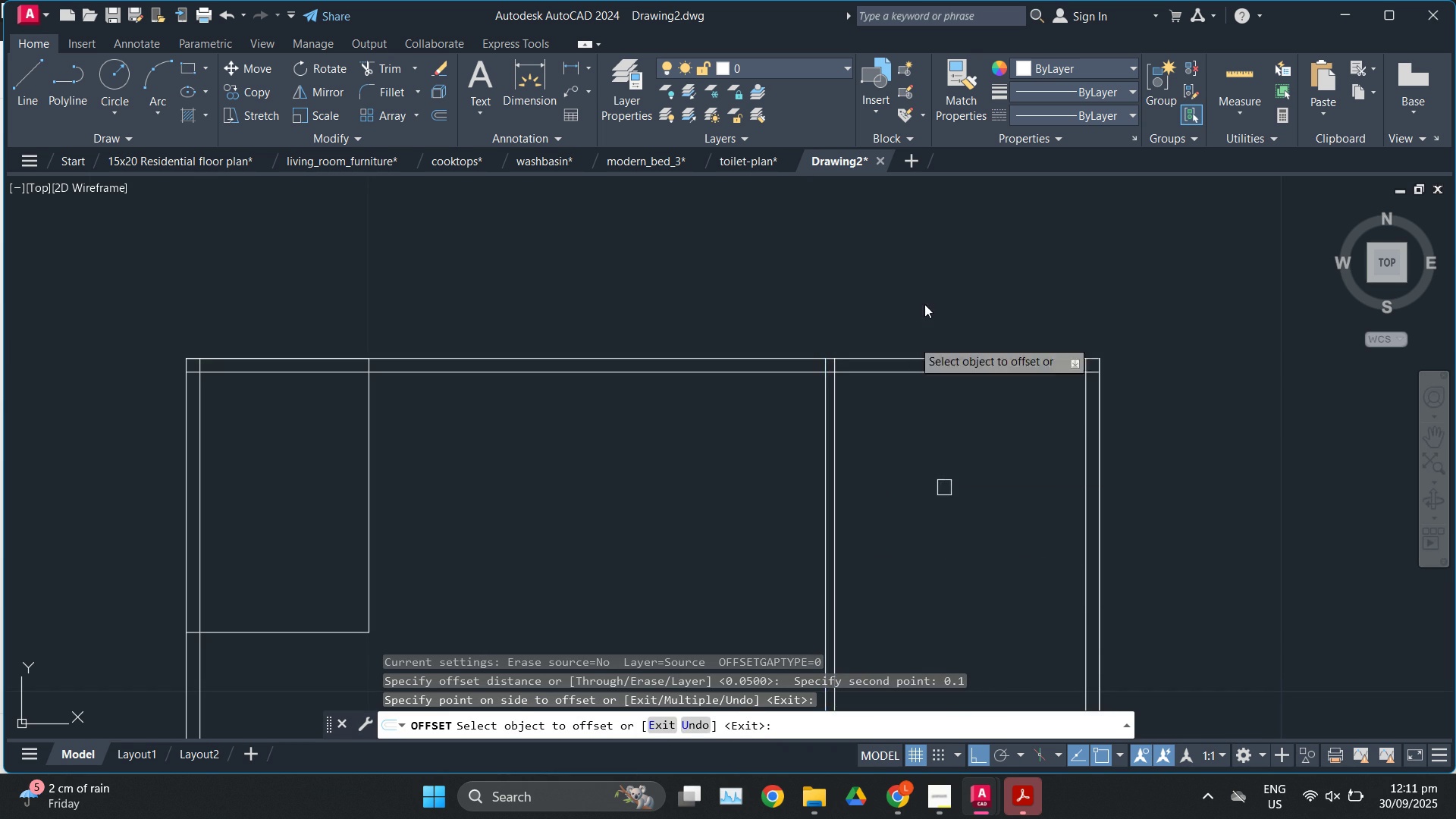 
scroll: coordinate [924, 304], scroll_direction: down, amount: 2.0
 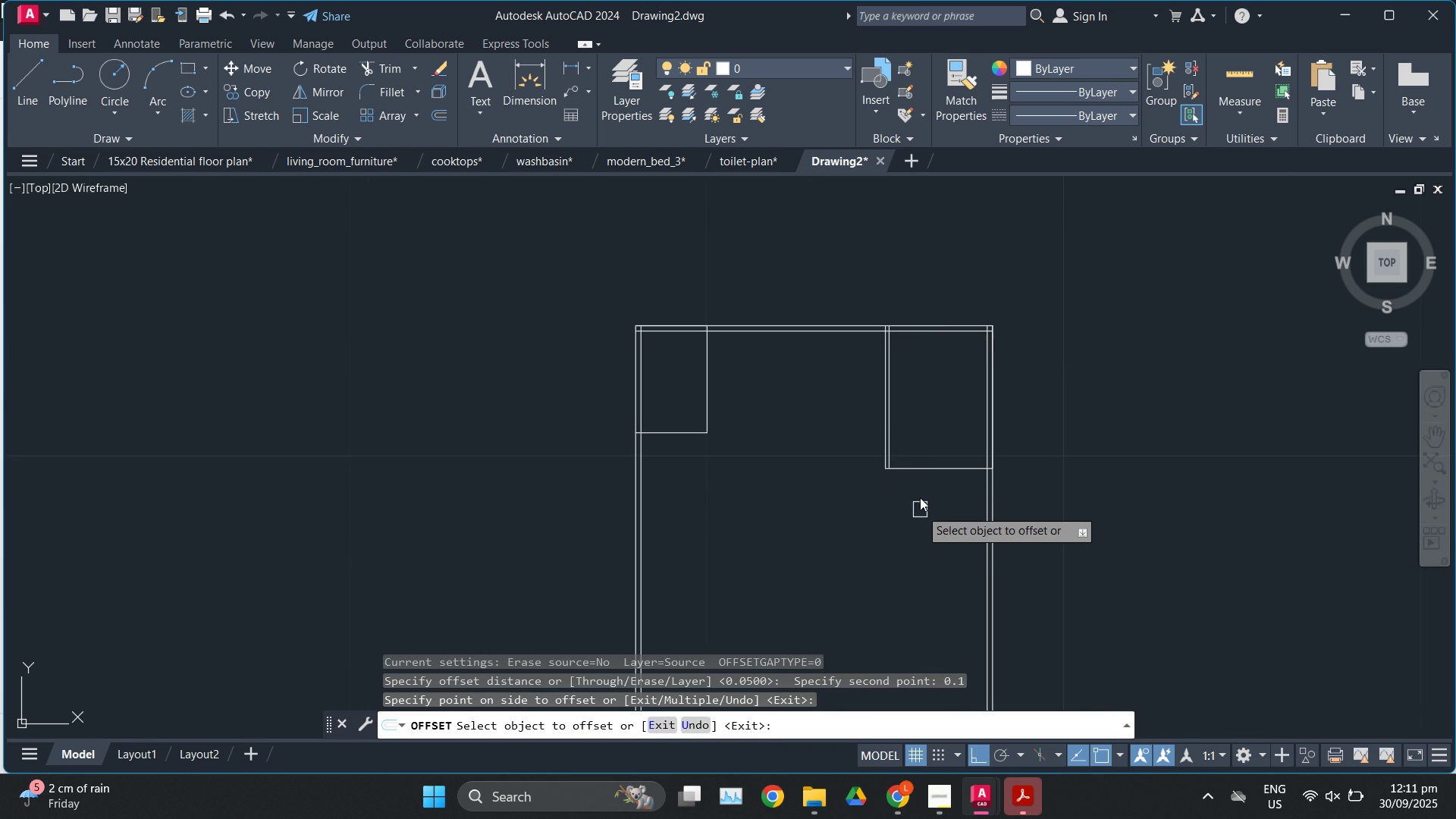 
scroll: coordinate [927, 471], scroll_direction: up, amount: 1.0
 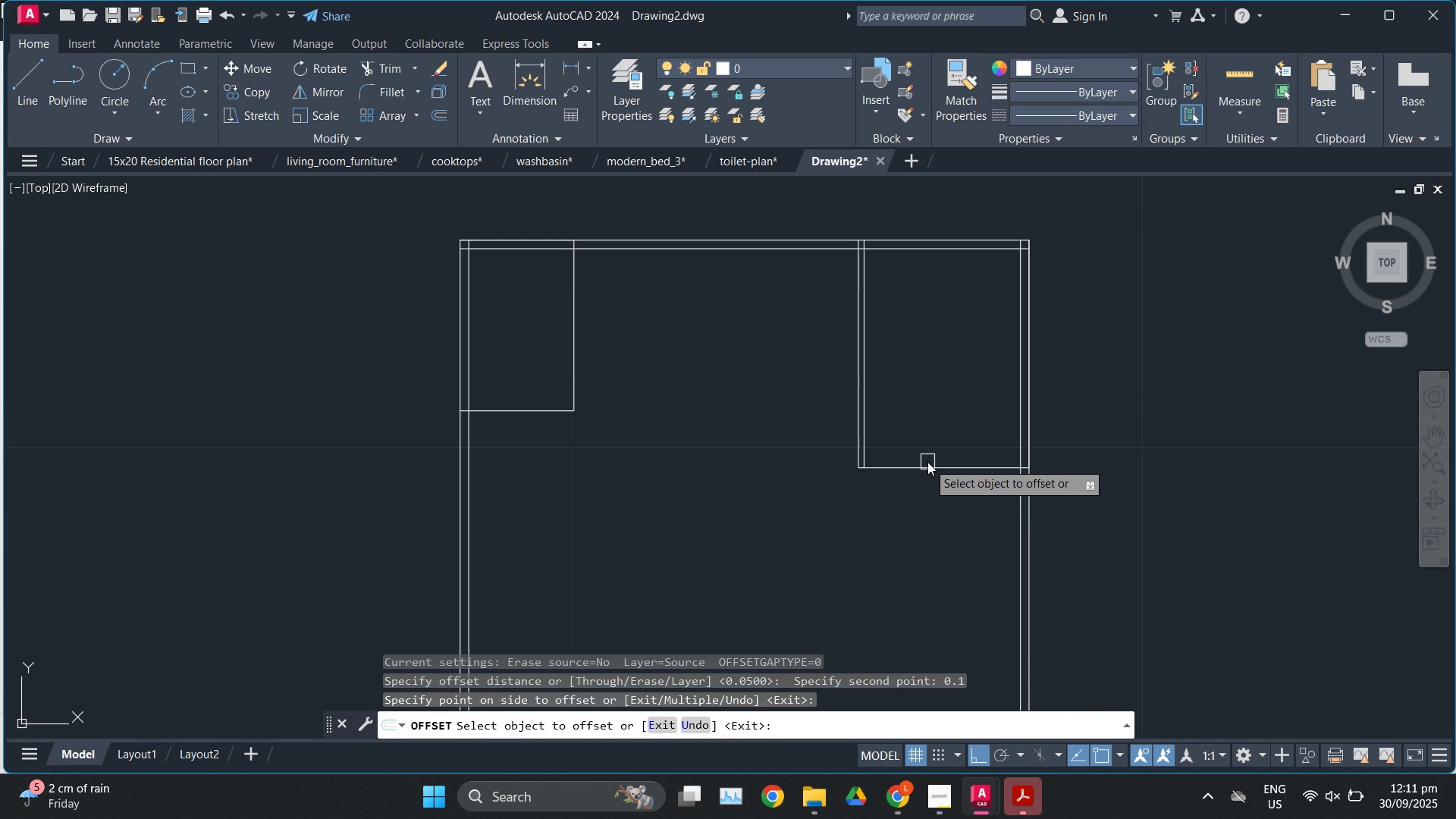 
left_click([927, 462])
 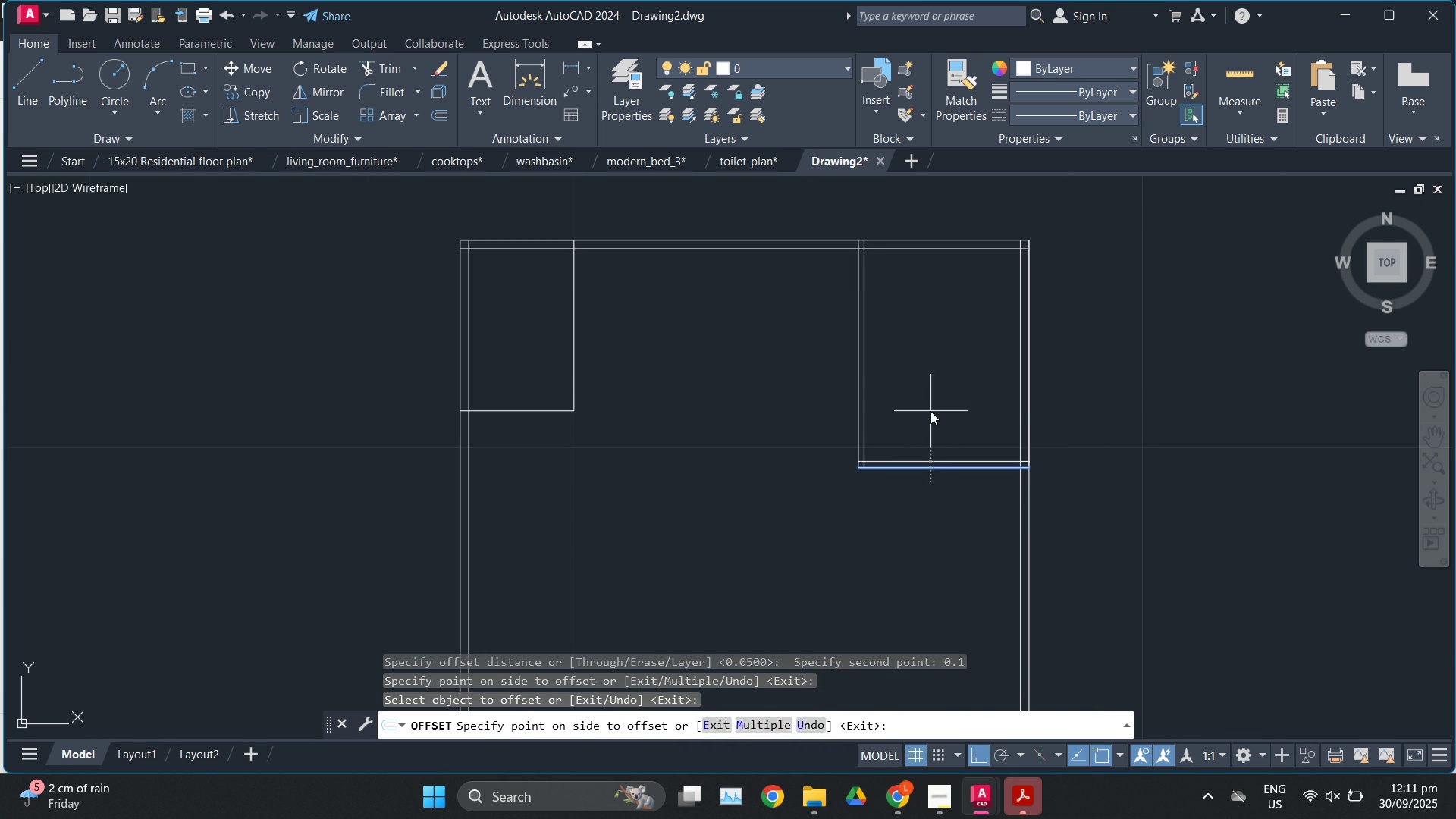 
left_click([930, 411])
 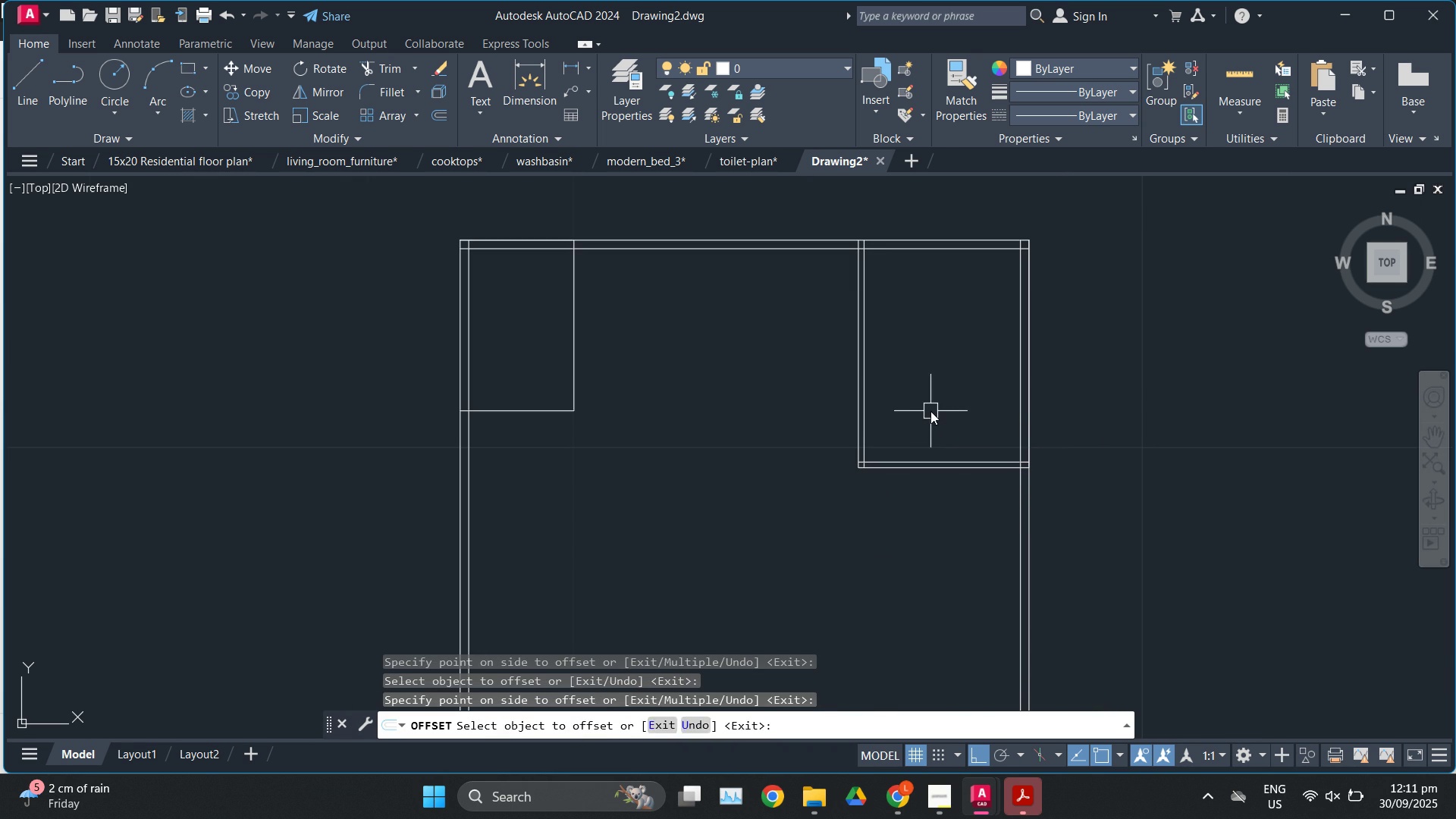 
key(Escape)
 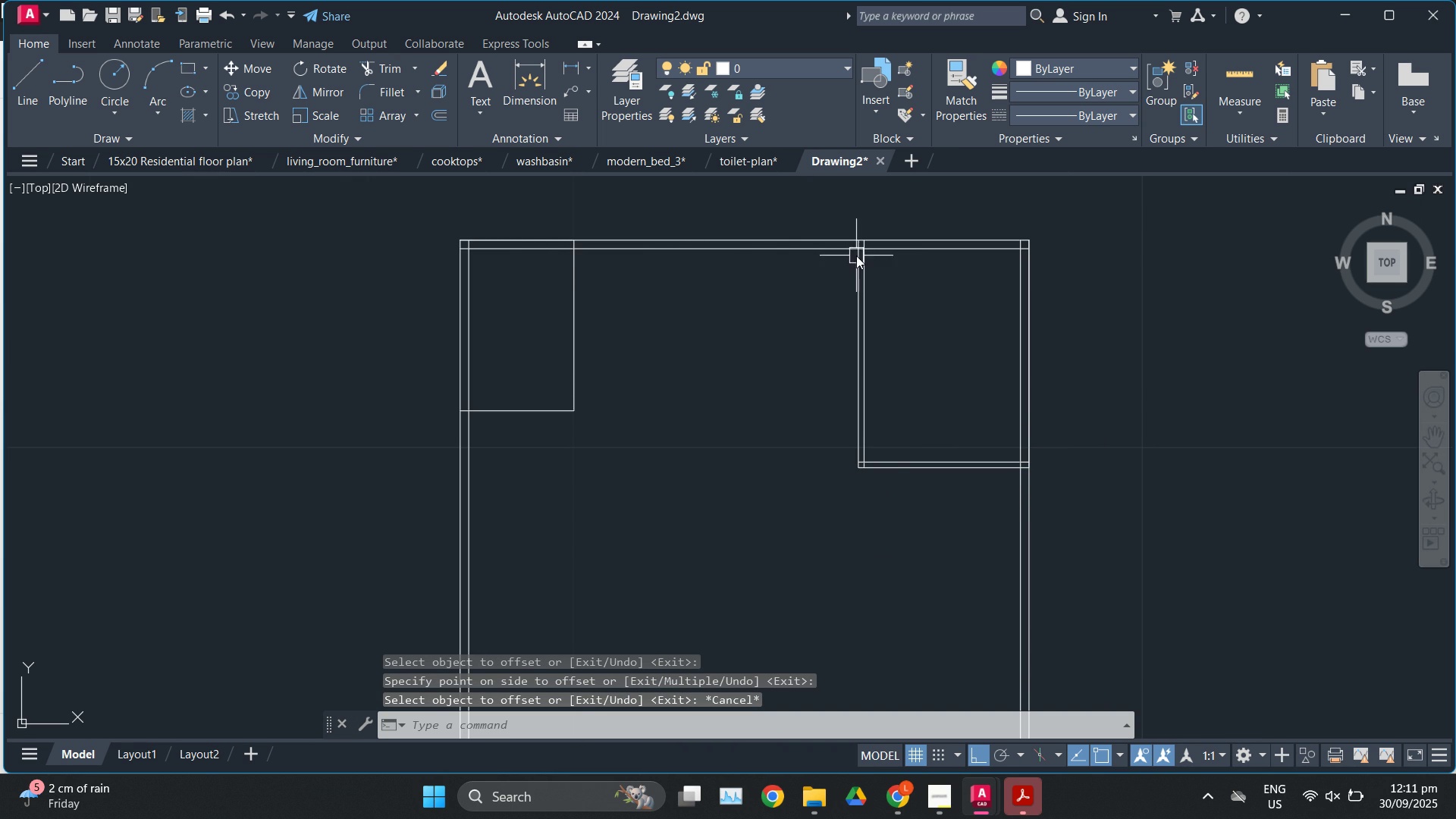 
scroll: coordinate [866, 442], scroll_direction: up, amount: 2.0
 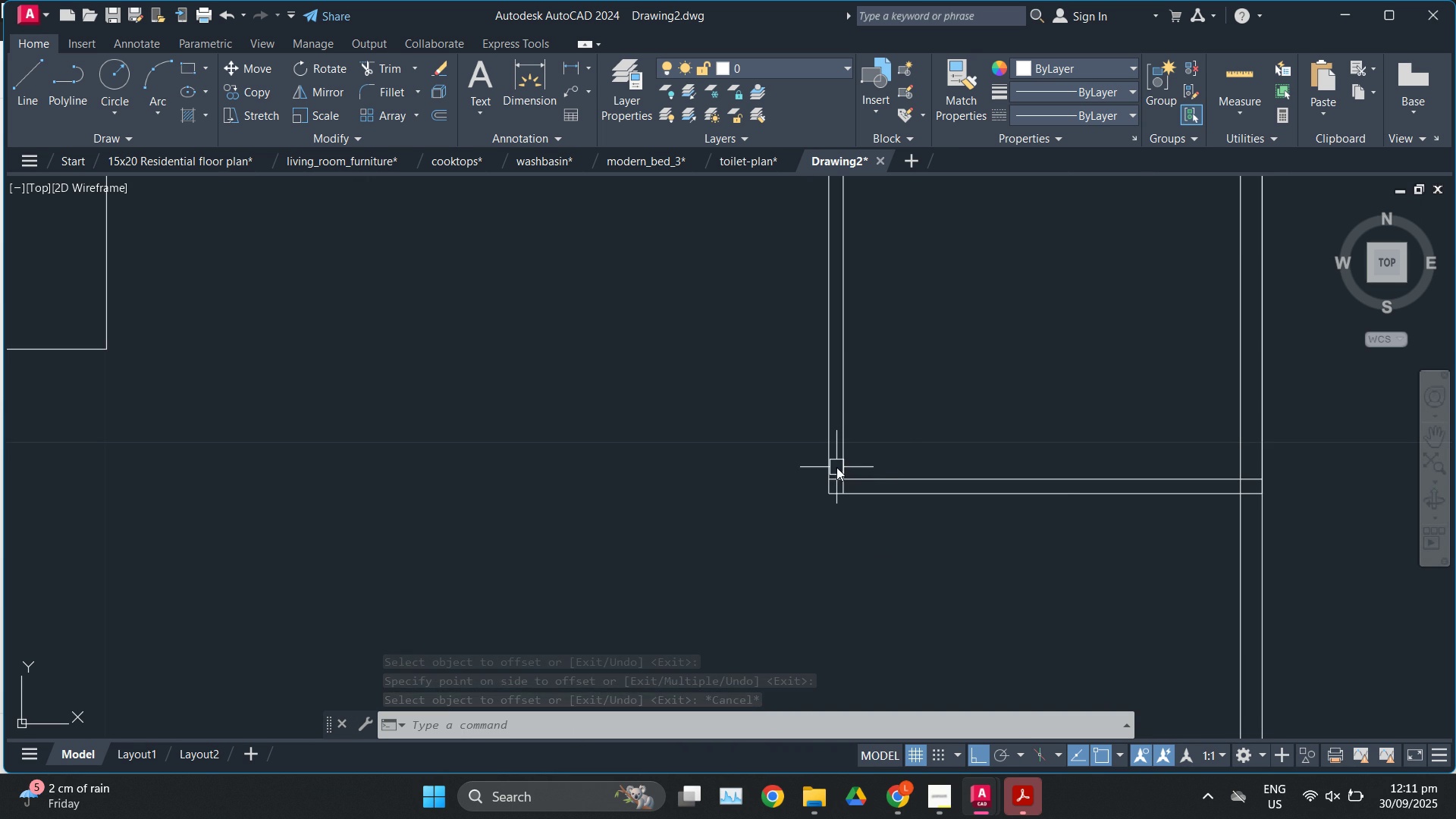 
key(L)
 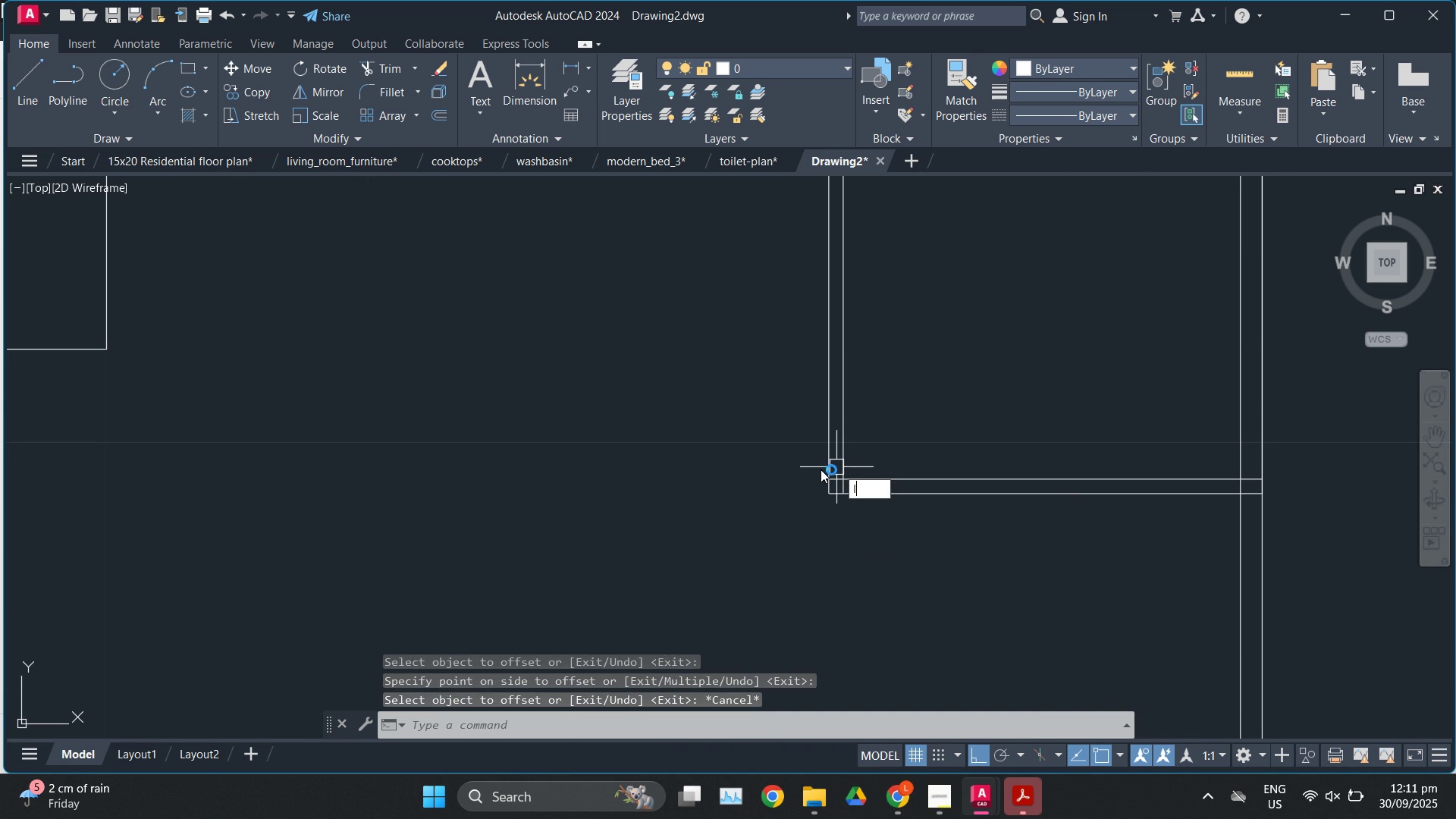 
key(Enter)
 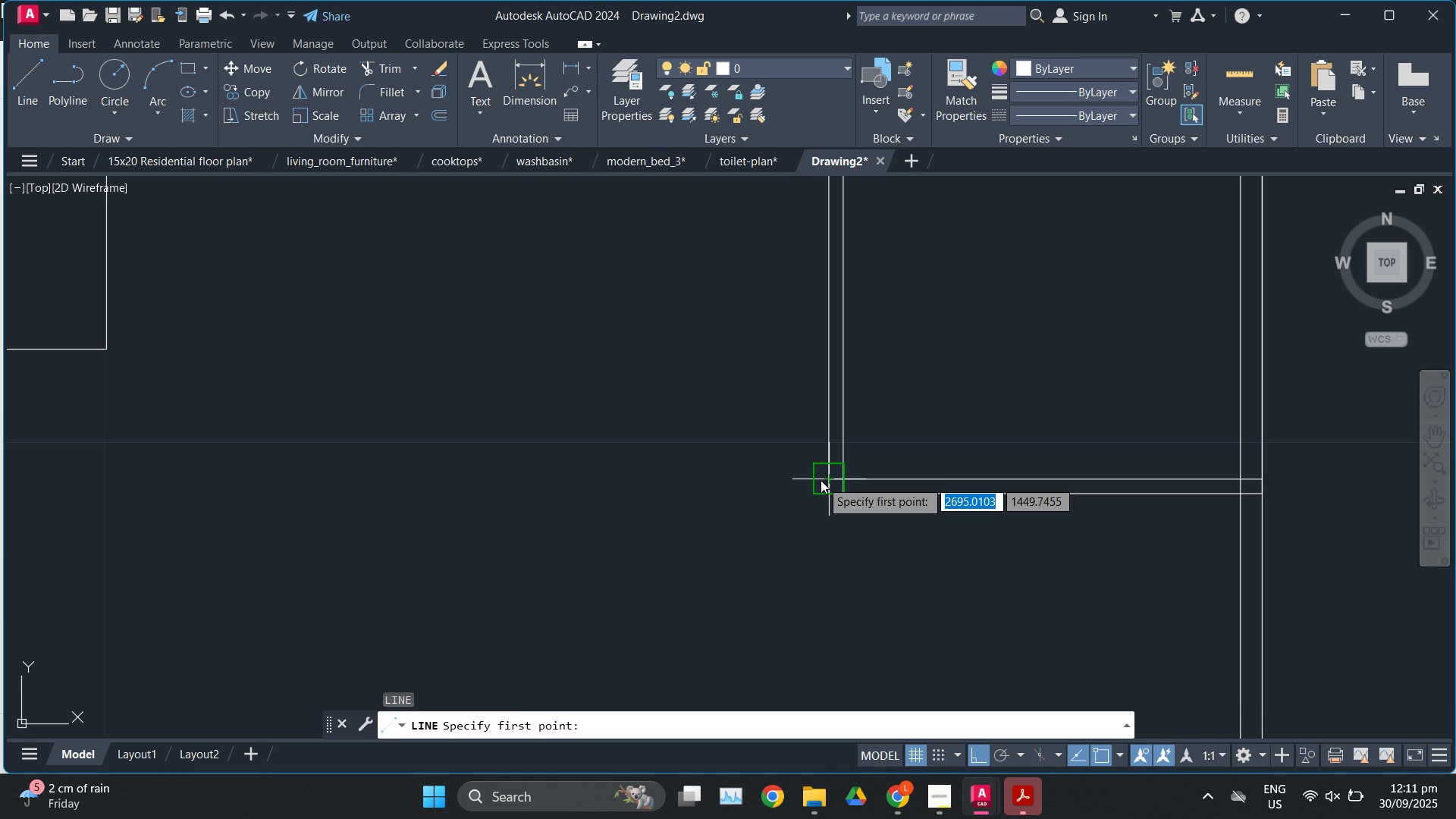 
left_click([821, 480])
 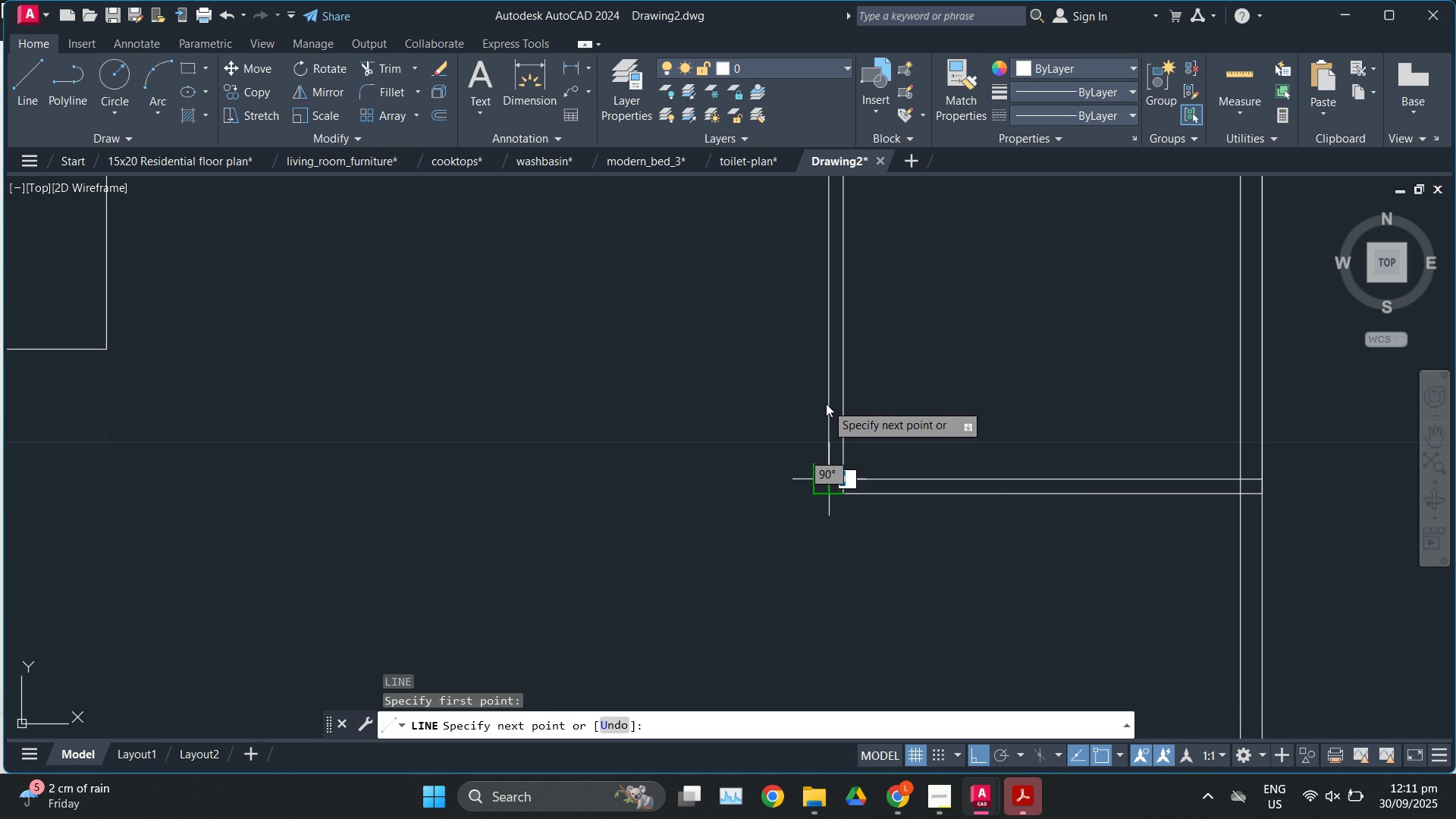 
key(Numpad0)
 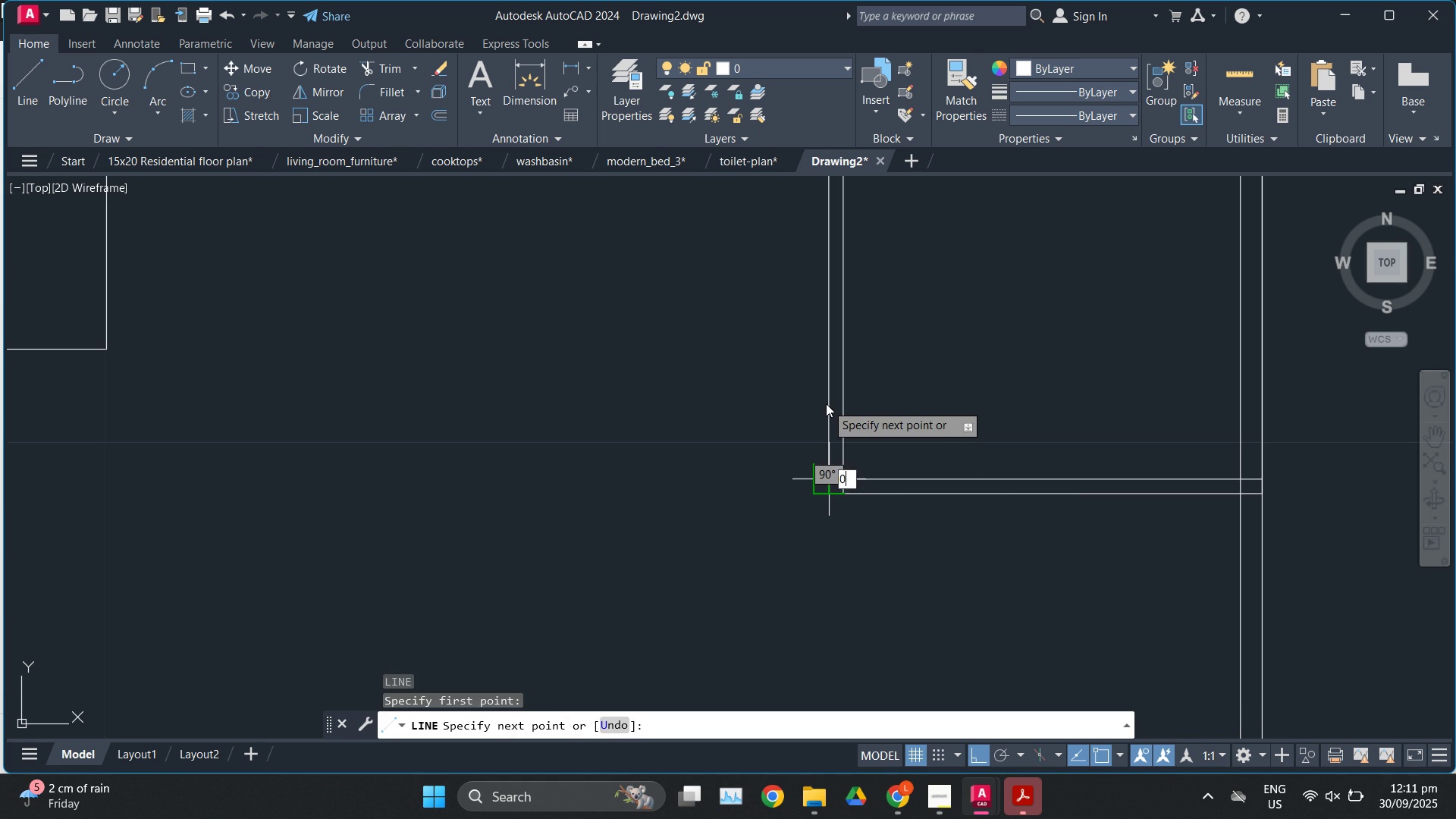 
key(NumpadDecimal)
 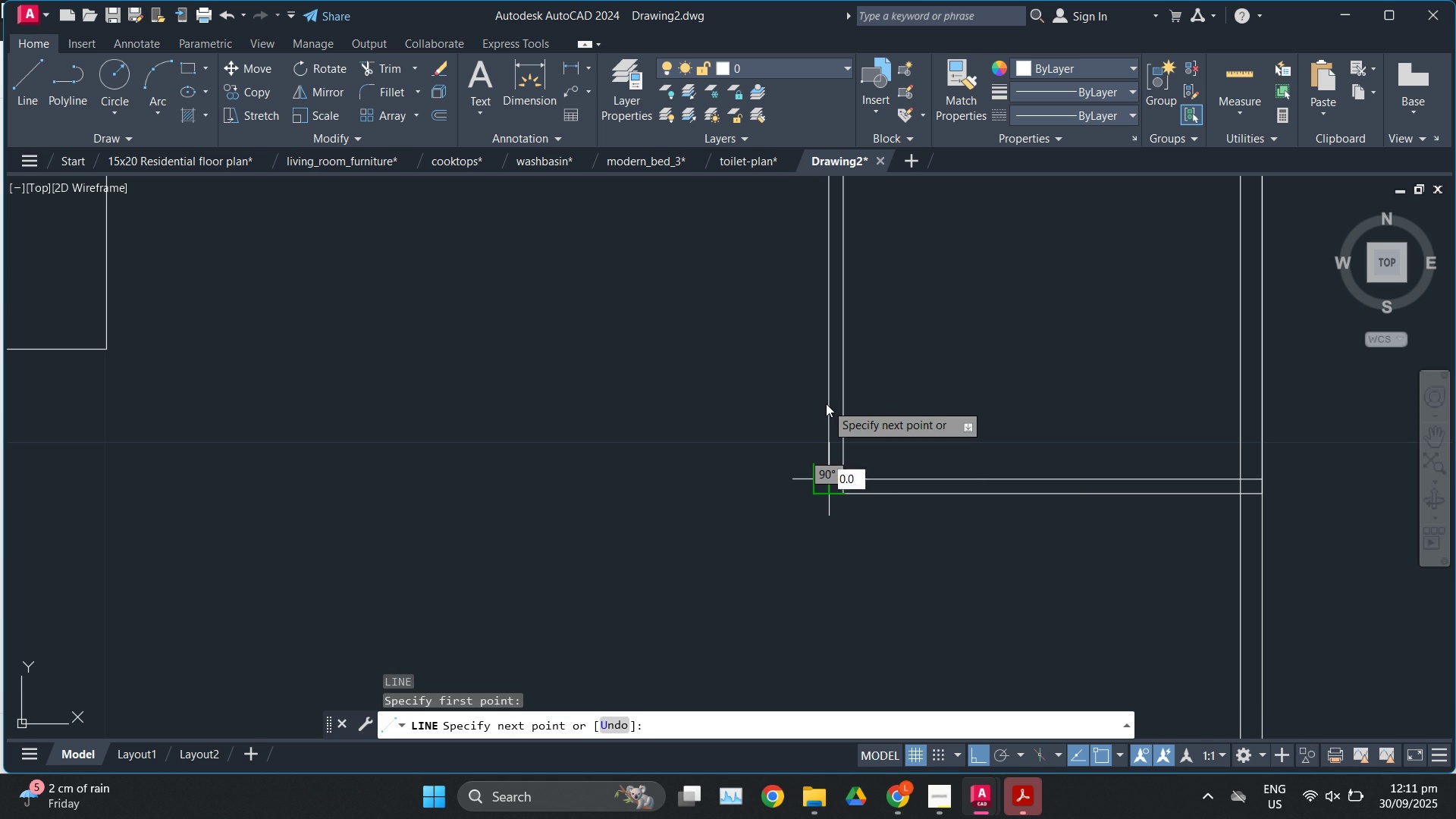 
key(Numpad0)
 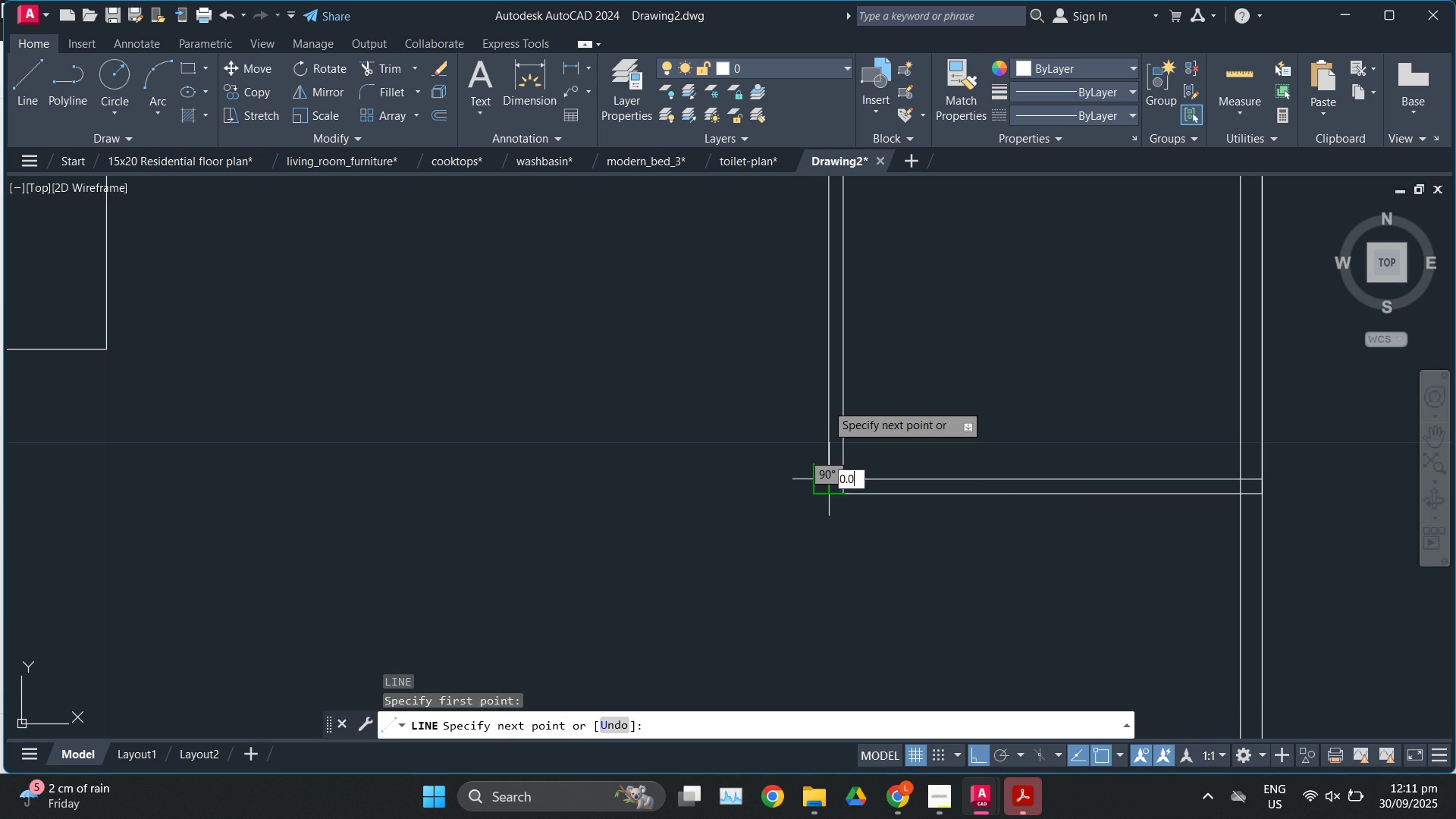 
key(Numpad5)
 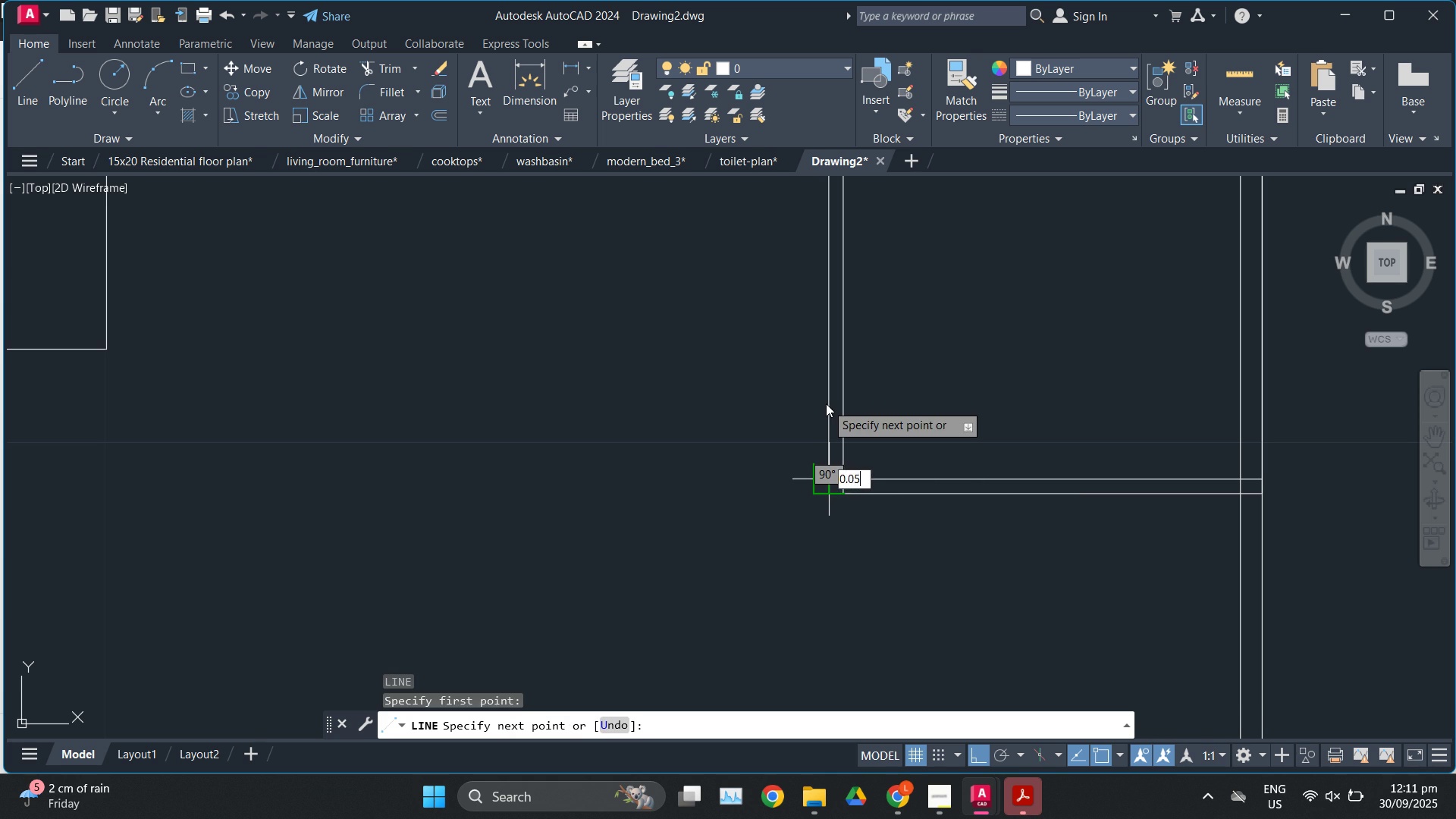 
key(Enter)
 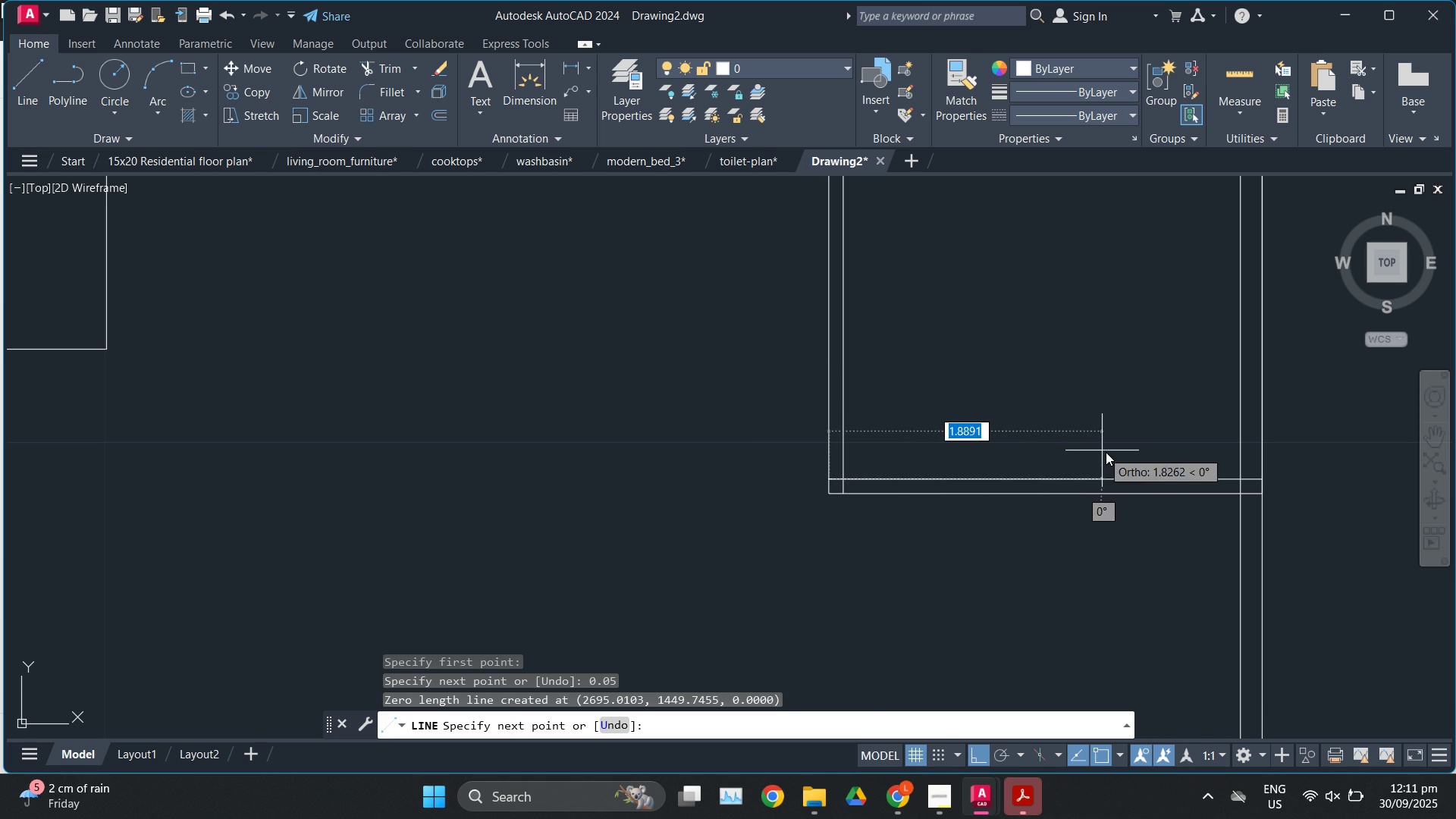 
scroll: coordinate [843, 481], scroll_direction: up, amount: 4.0